 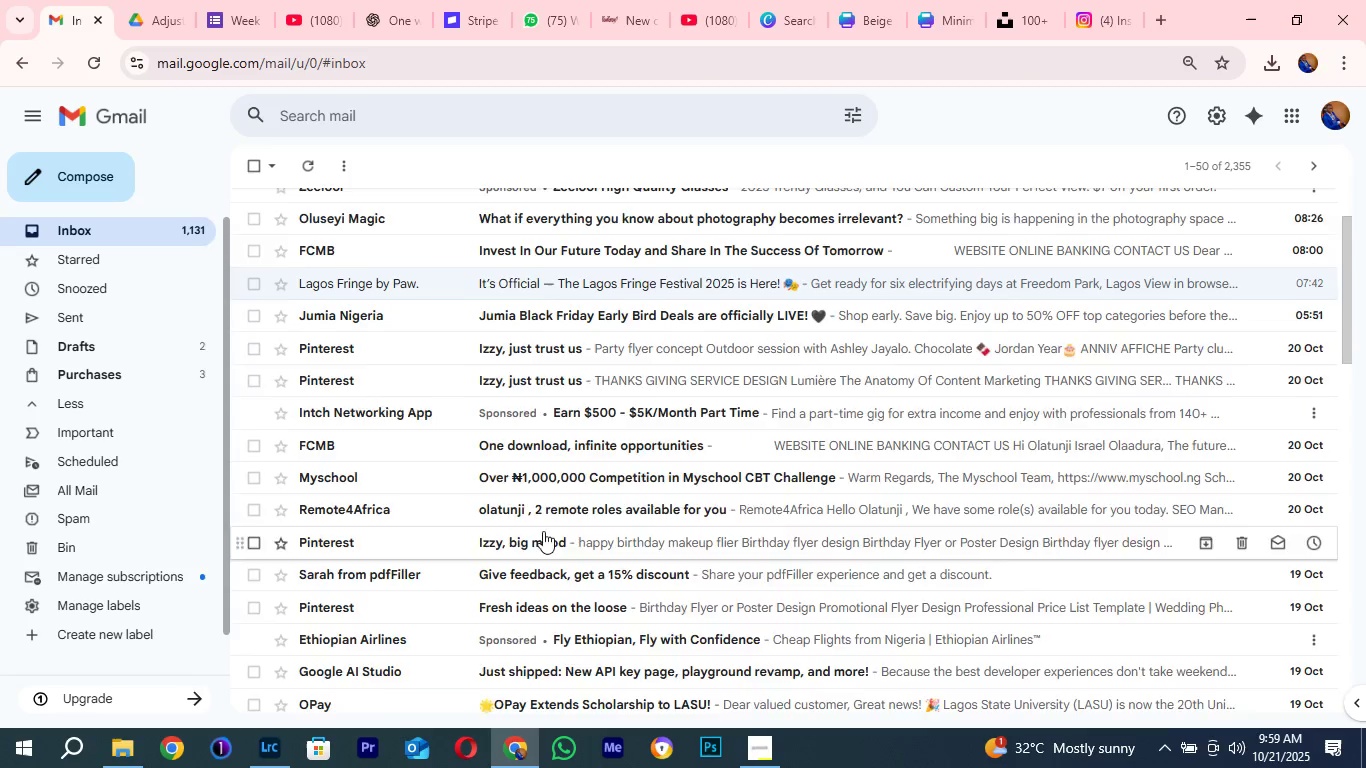 
scroll: coordinate [543, 531], scroll_direction: down, amount: 11.0
 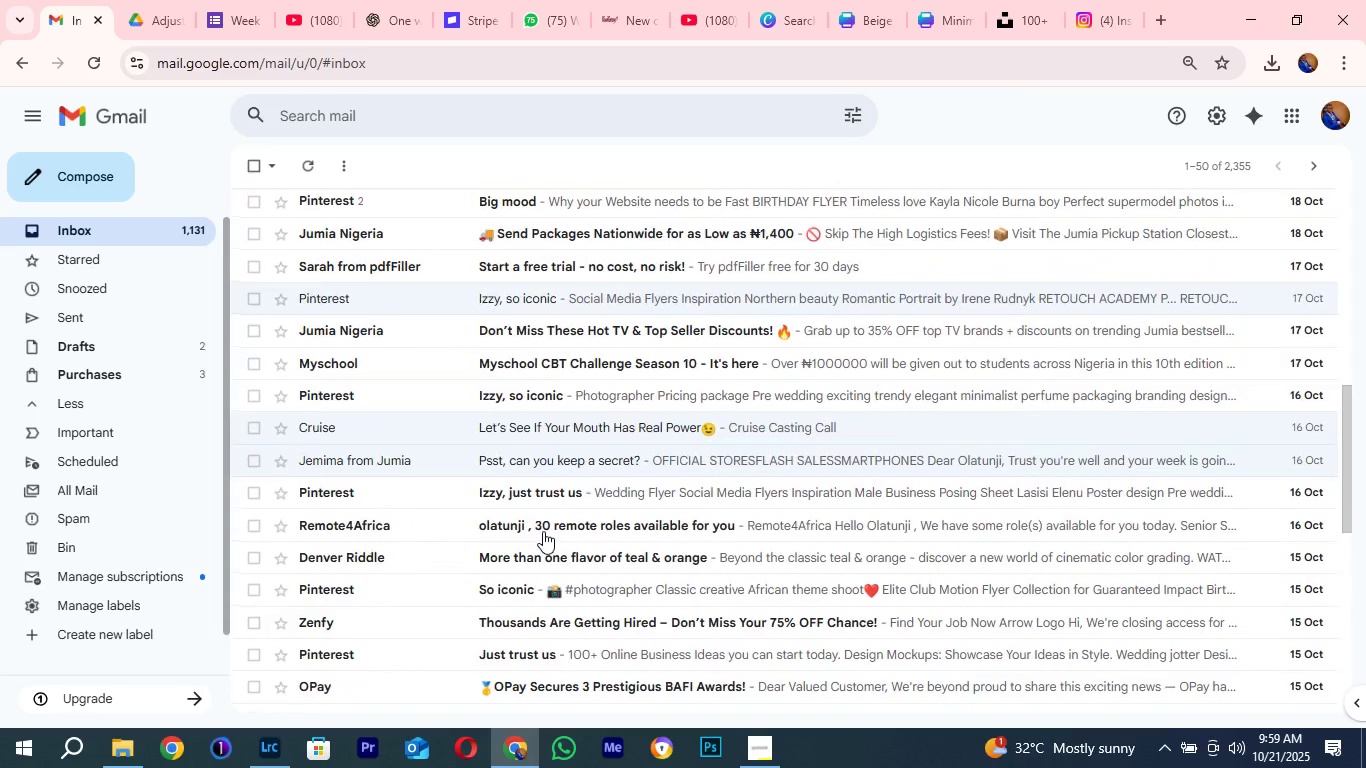 
scroll: coordinate [524, 583], scroll_direction: up, amount: 12.0
 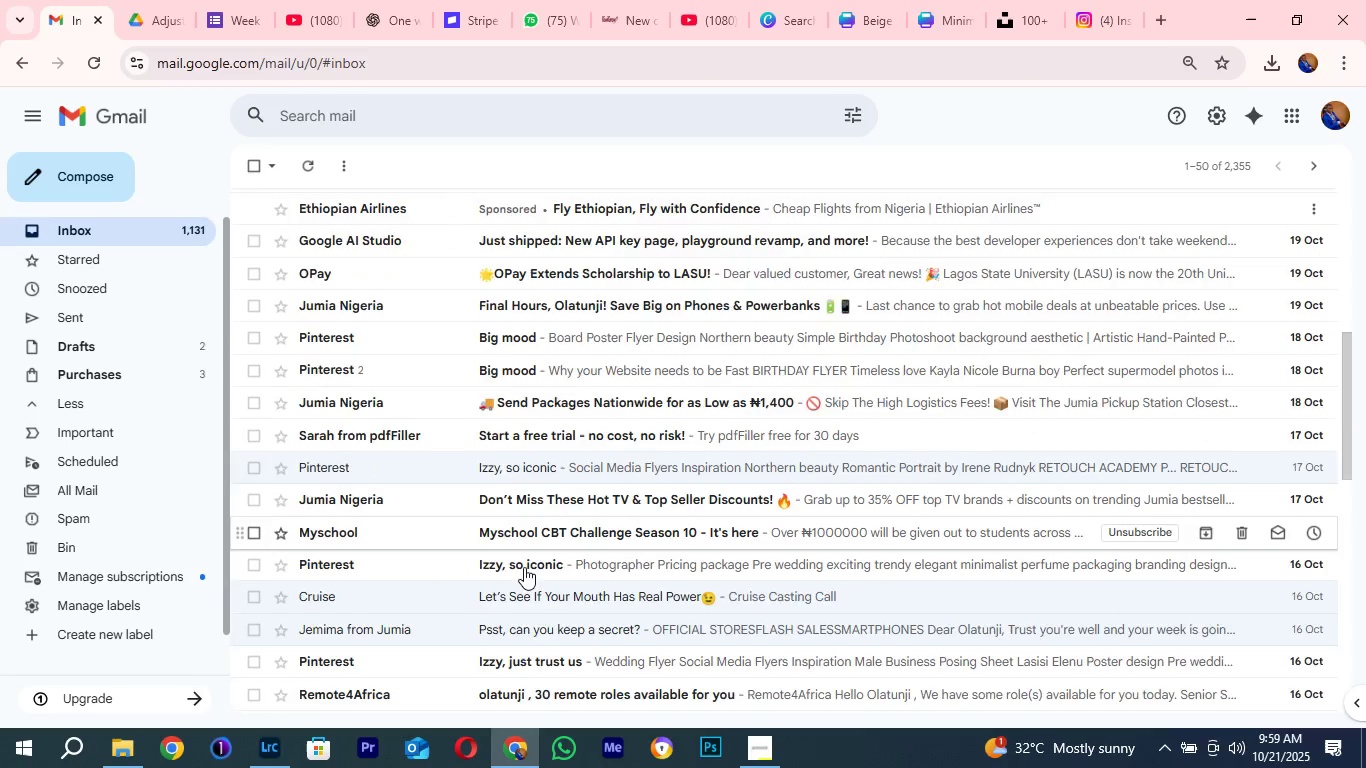 
scroll: coordinate [521, 562], scroll_direction: down, amount: 6.0
 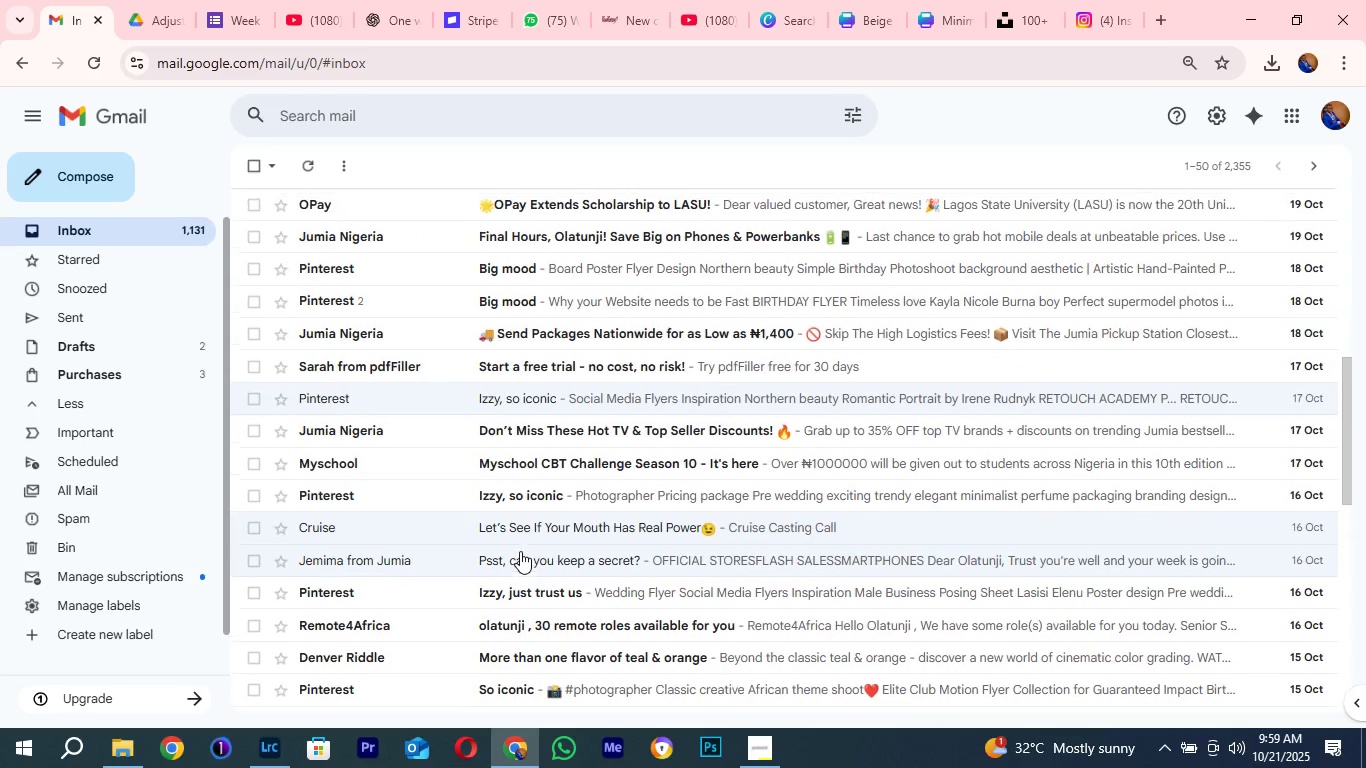 
scroll: coordinate [520, 551], scroll_direction: up, amount: 26.0
 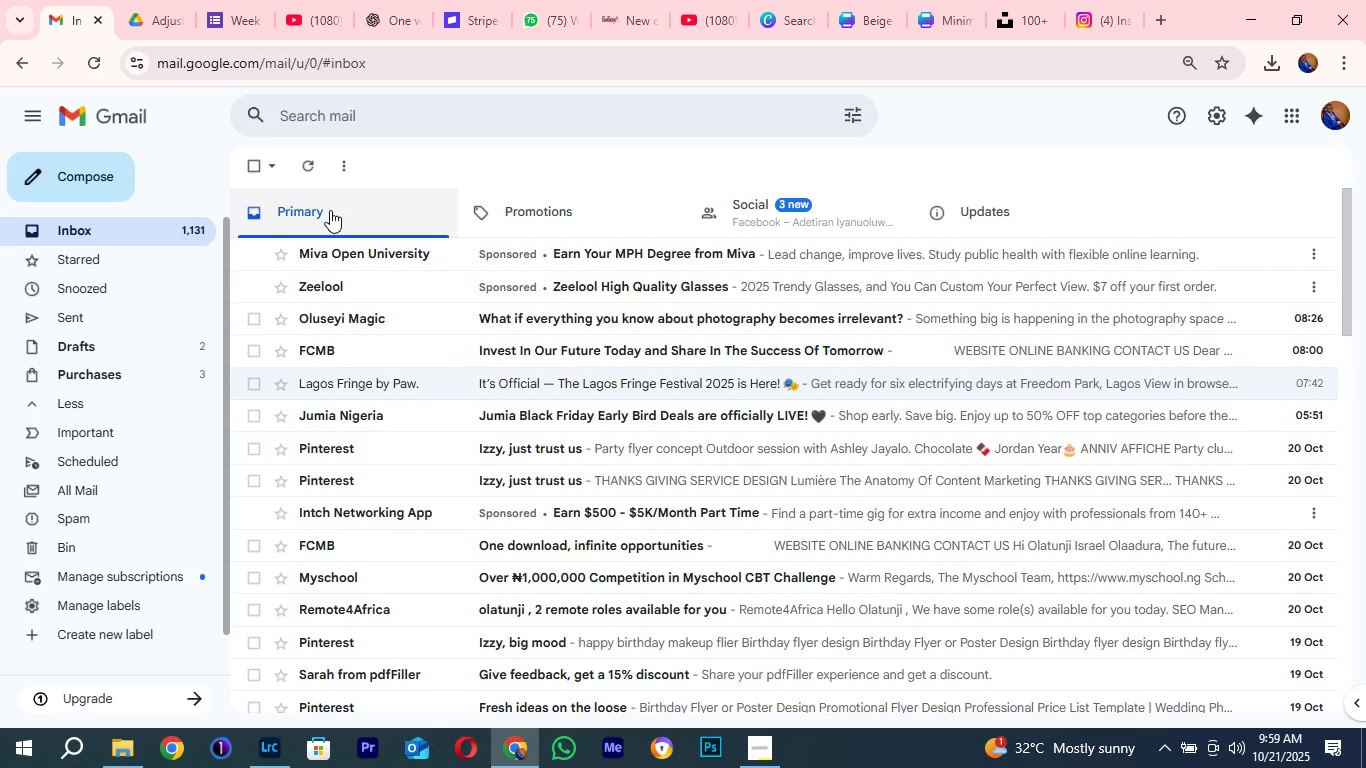 
left_click([330, 210])
 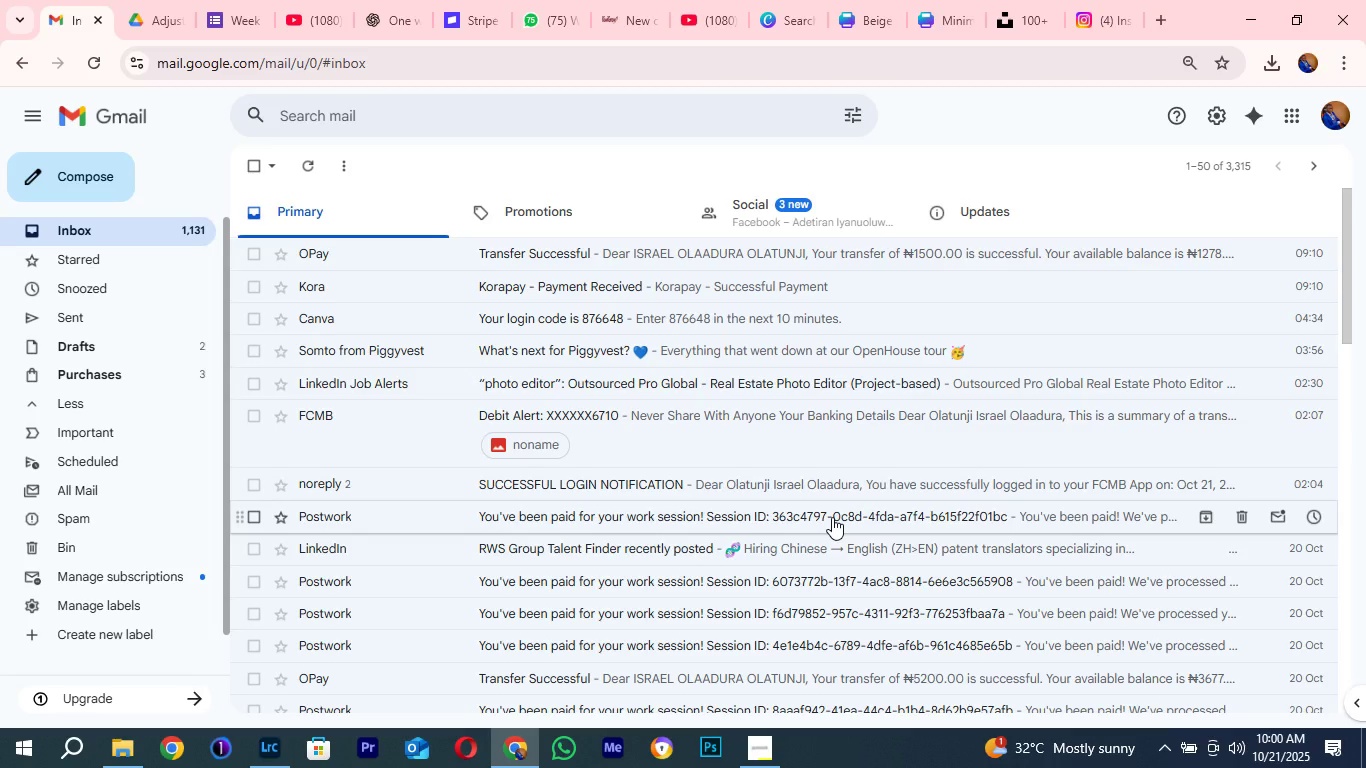 
wait(15.02)
 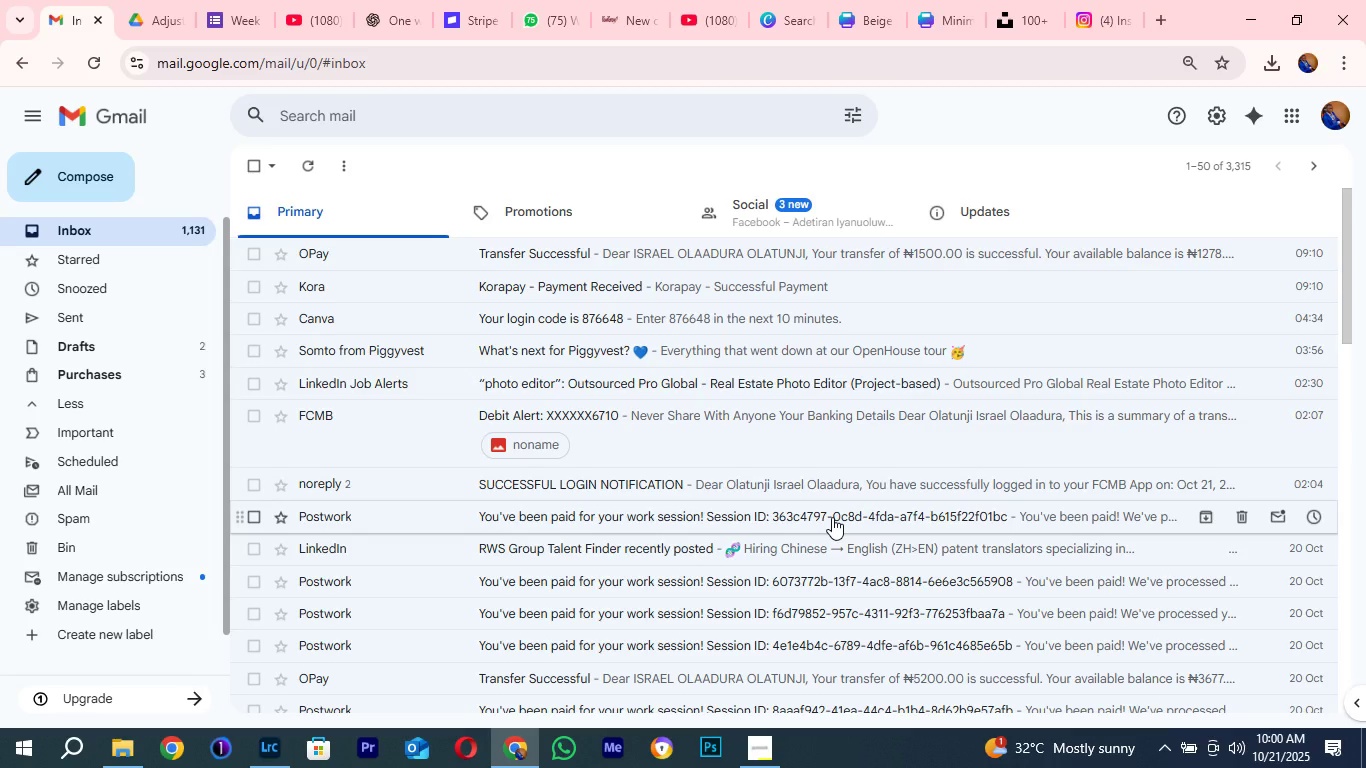 
scroll: coordinate [1365, 508], scroll_direction: up, amount: 3.0
 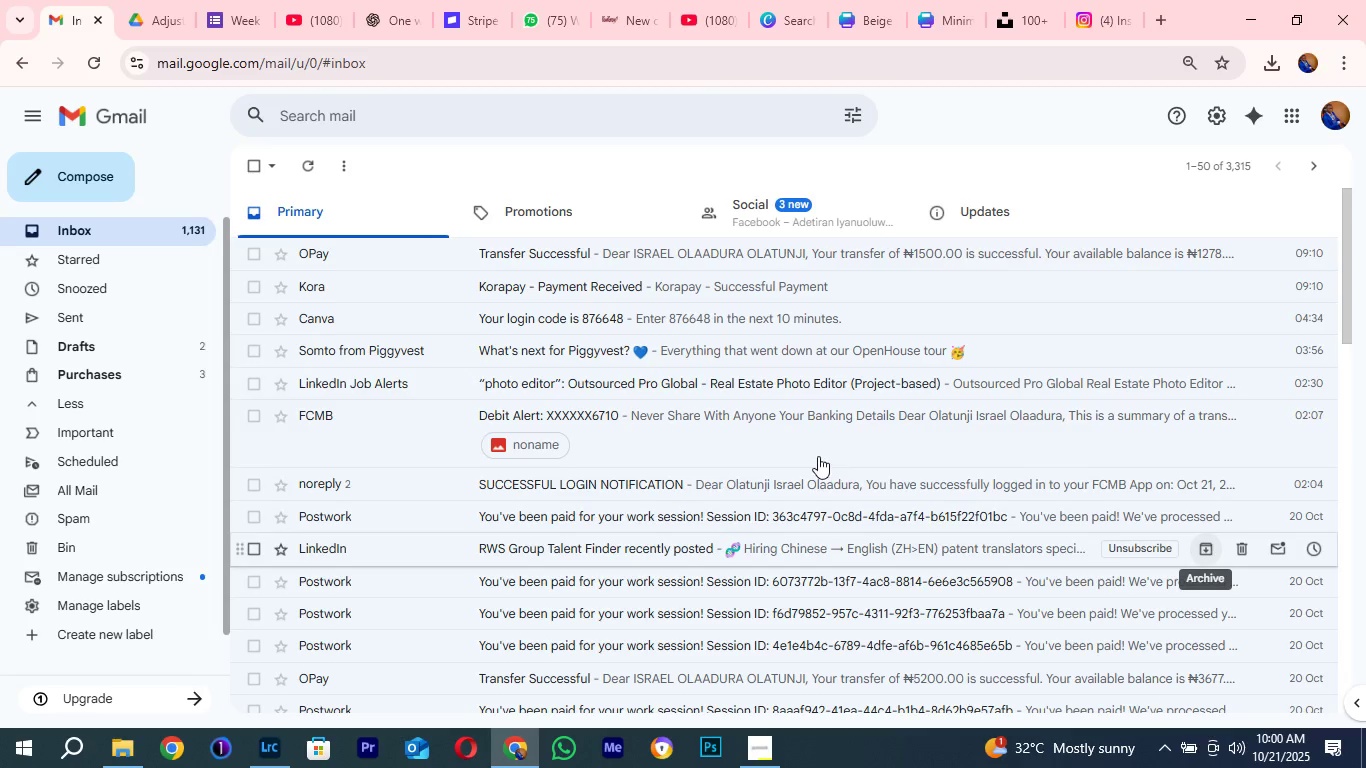 
scroll: coordinate [816, 482], scroll_direction: down, amount: 9.0
 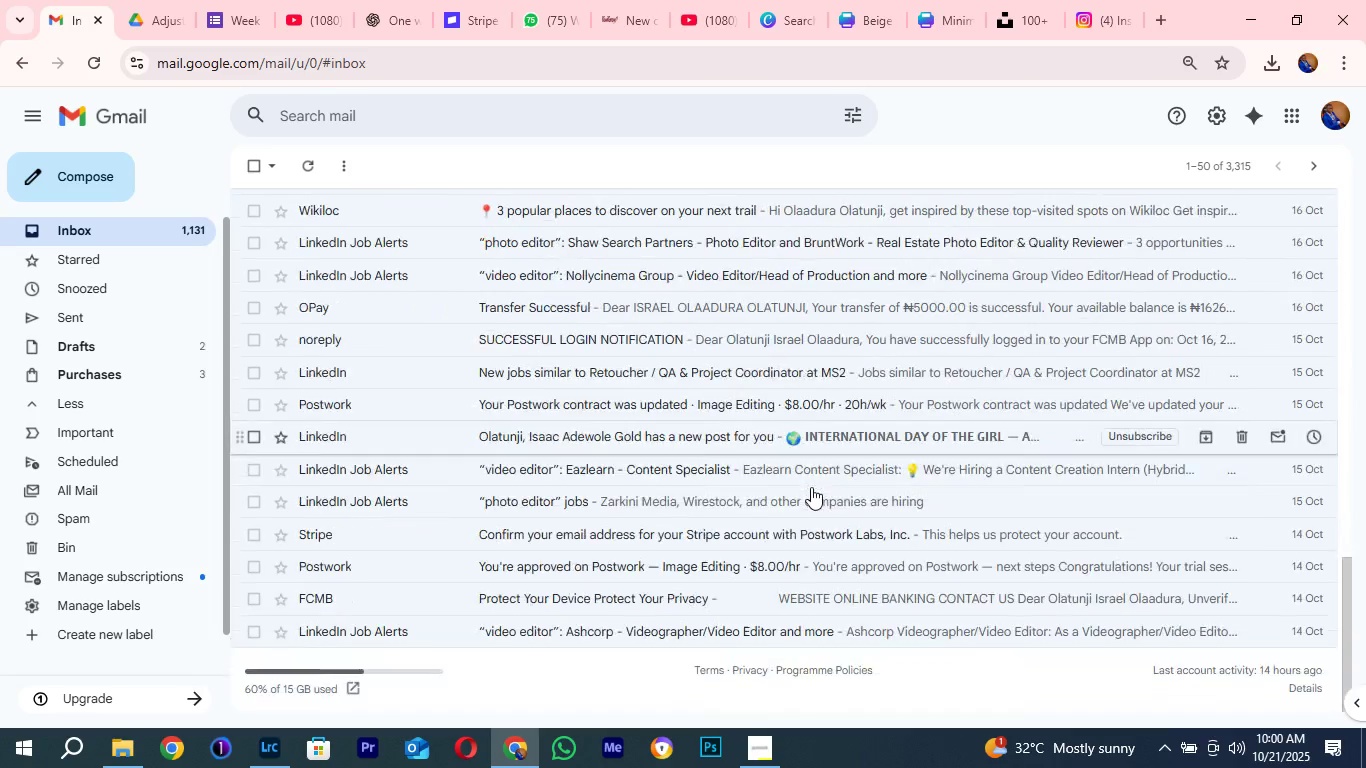 
scroll: coordinate [784, 433], scroll_direction: up, amount: 22.0
 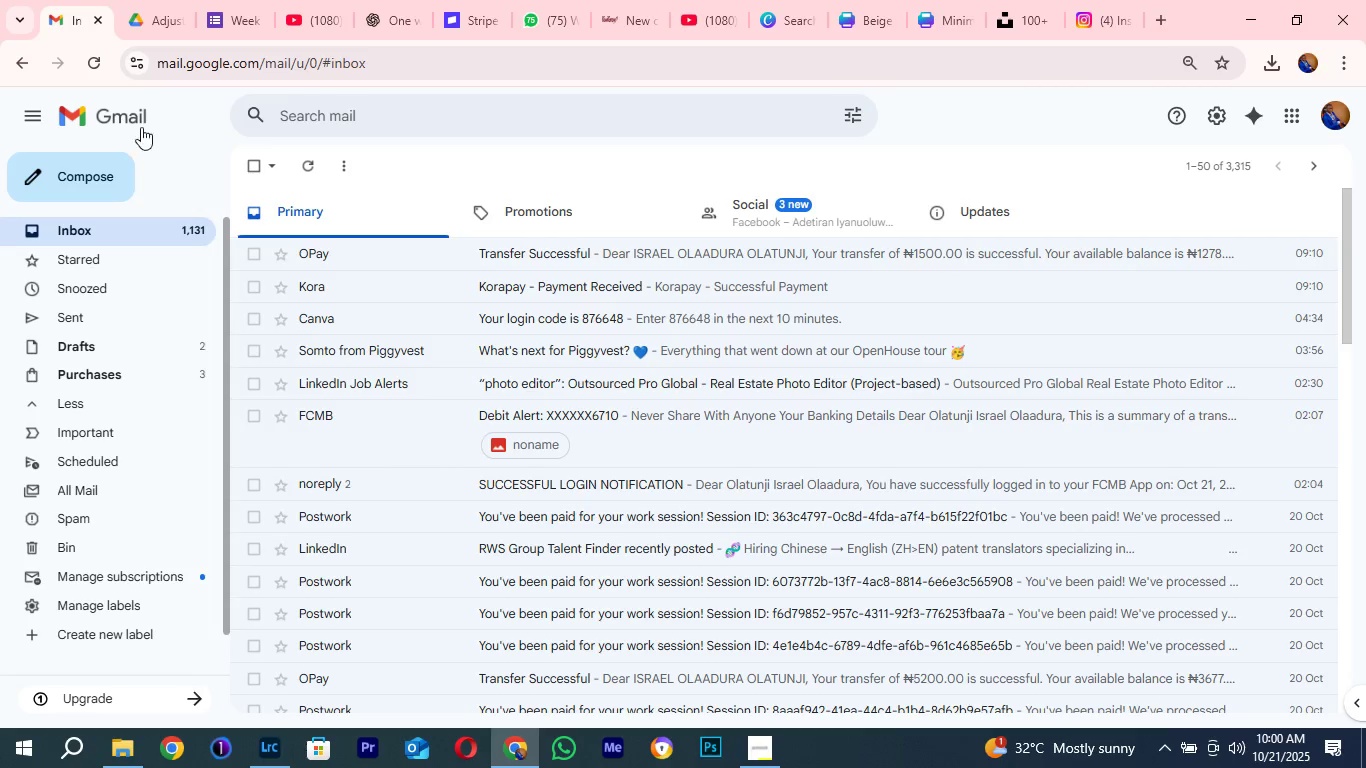 
left_click([144, 11])
 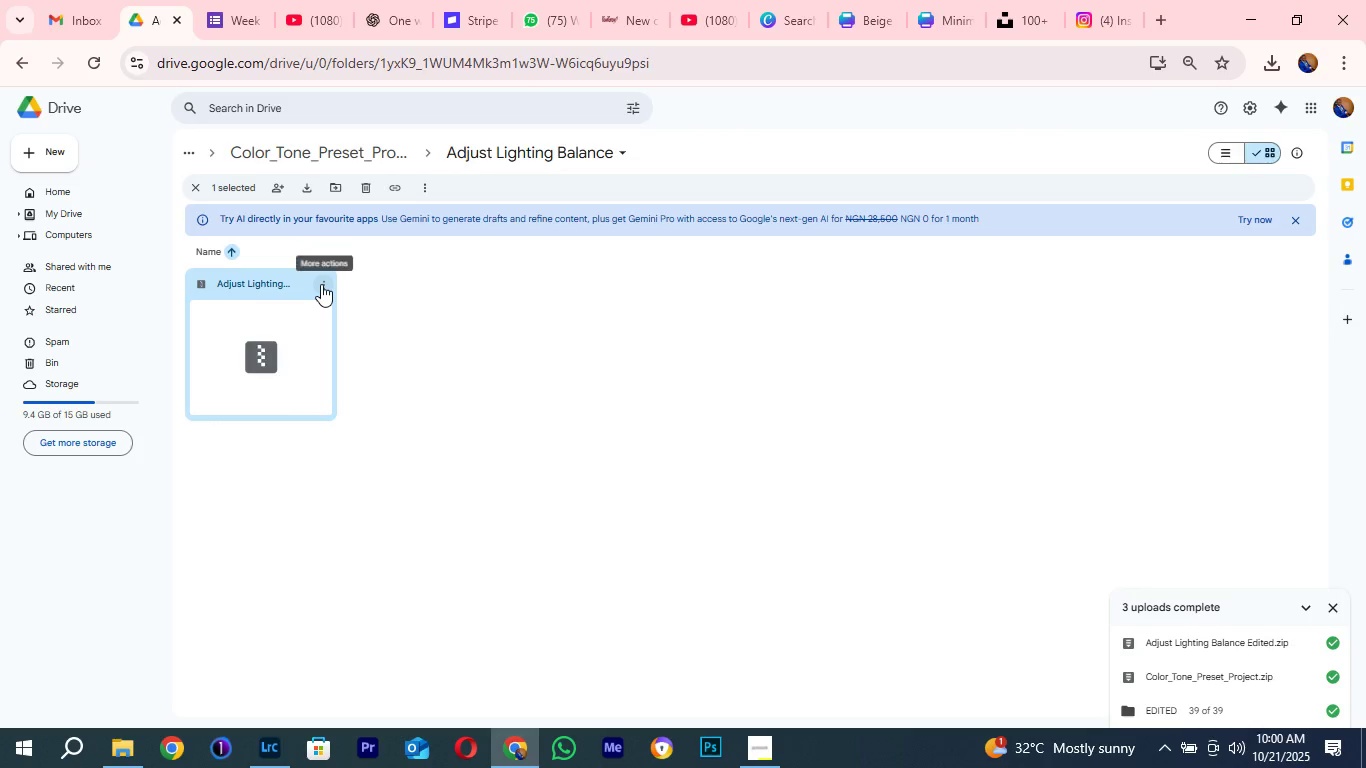 
left_click([321, 284])
 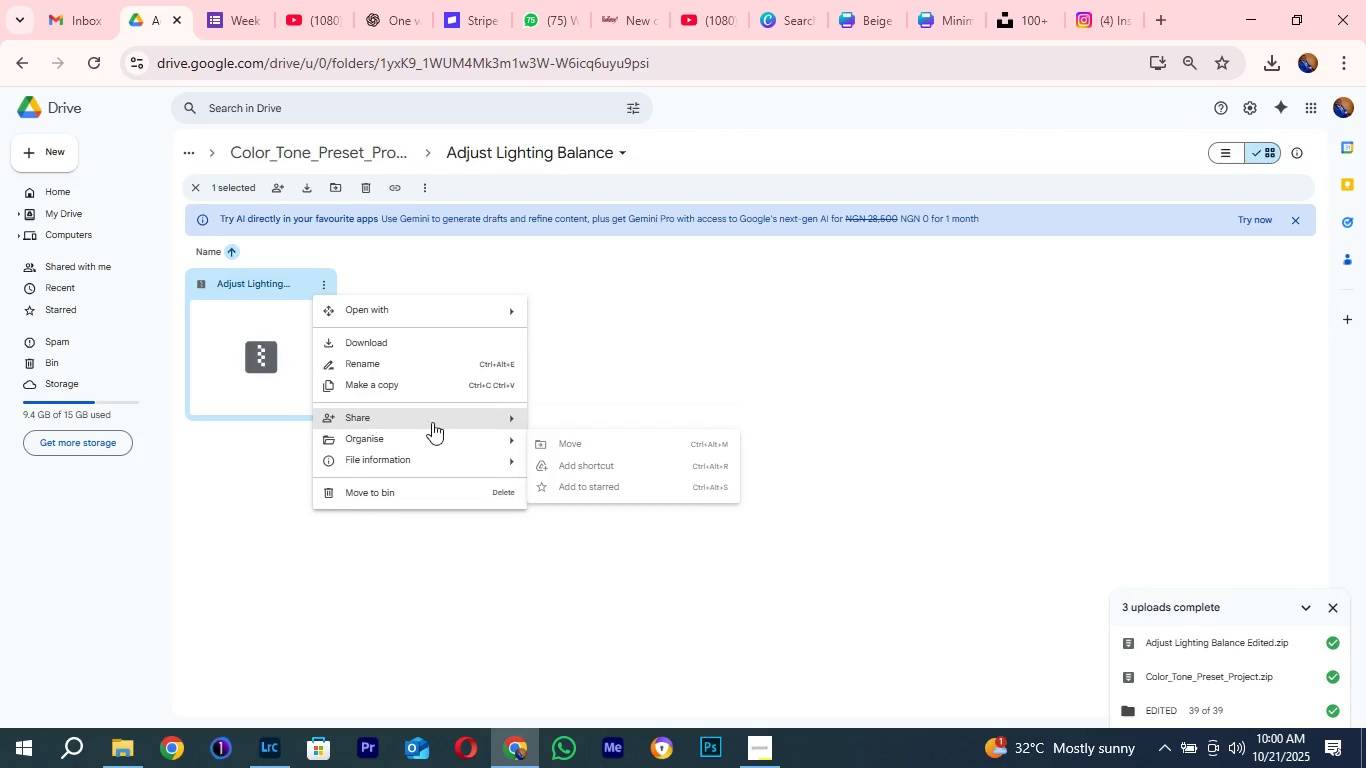 
left_click([366, 412])
 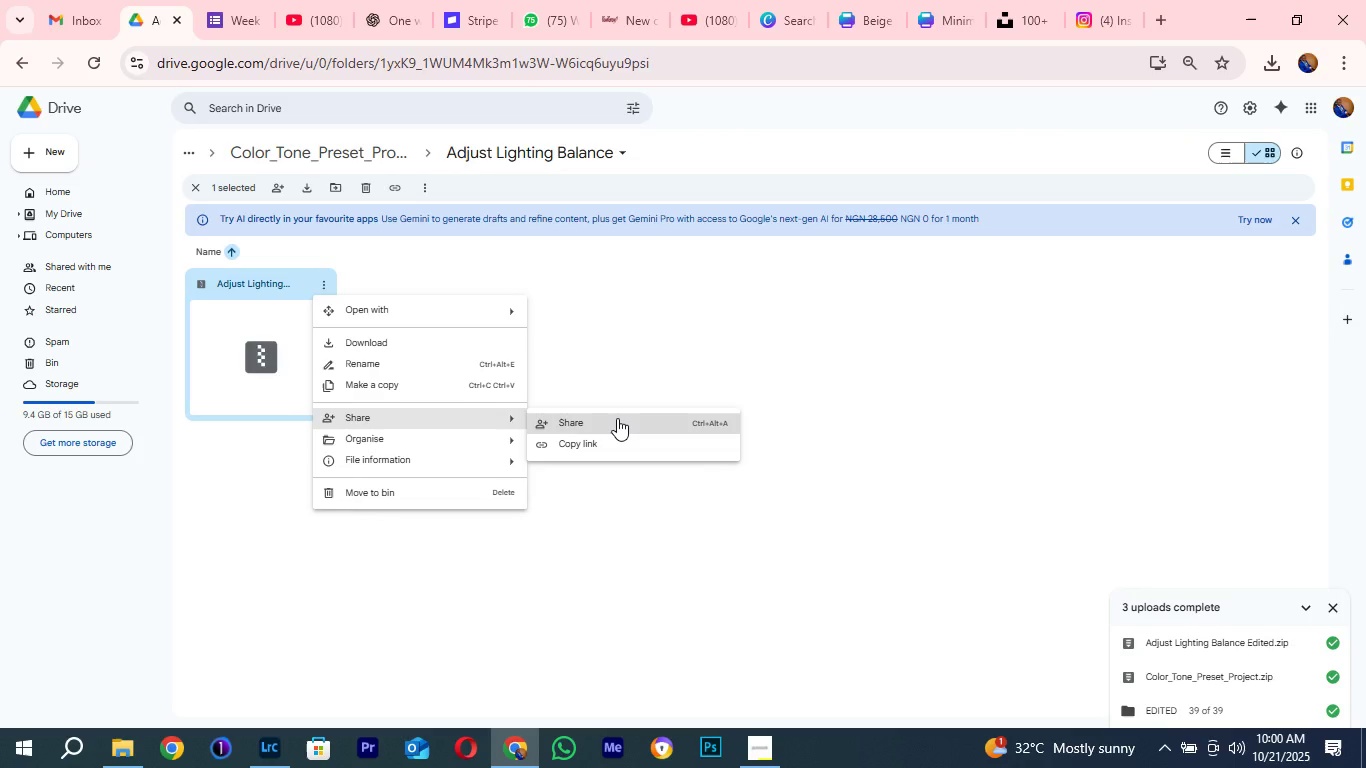 
left_click([617, 418])